 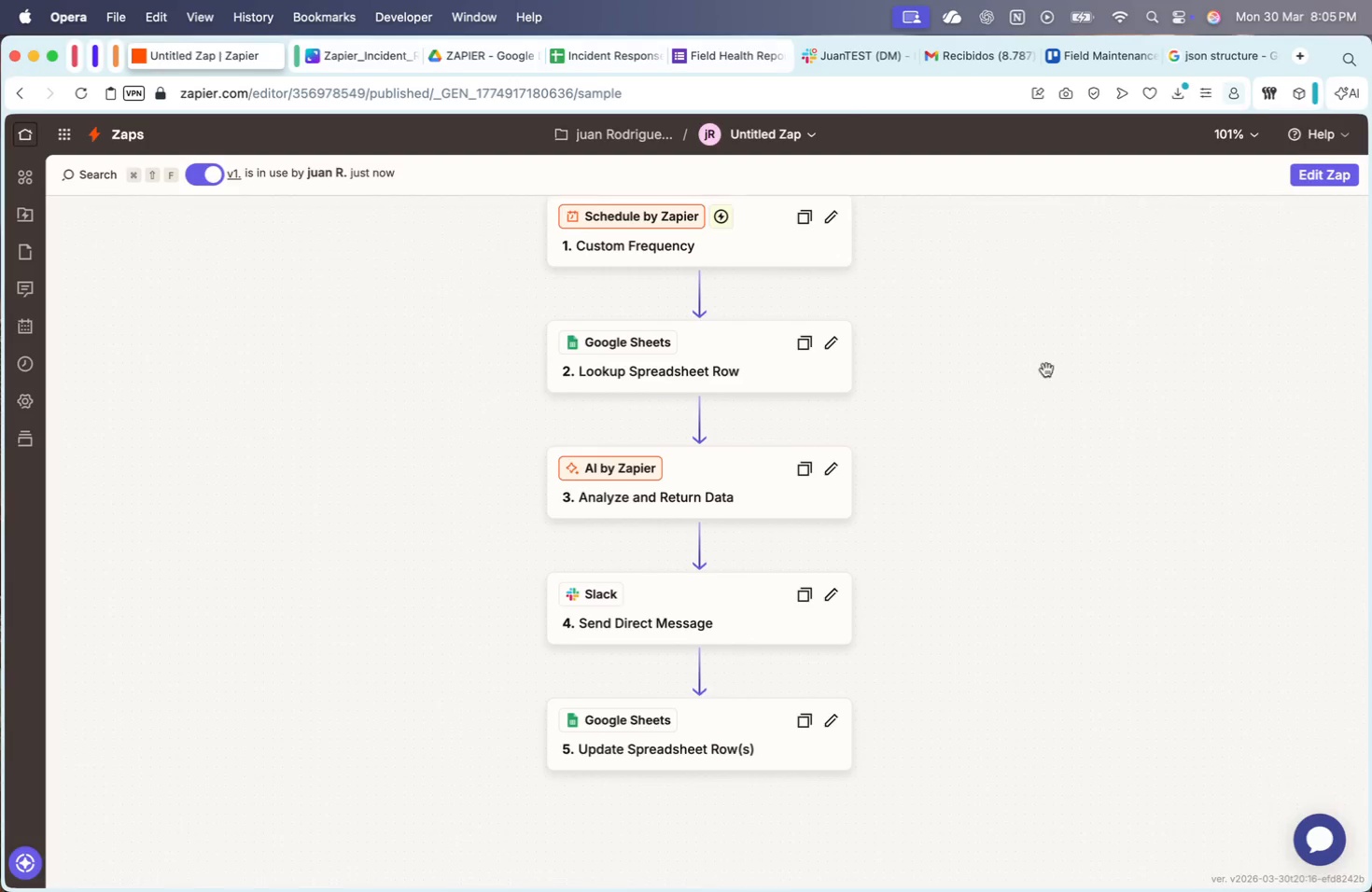 
left_click_drag(start_coordinate=[1140, 574], to_coordinate=[1047, 688])
 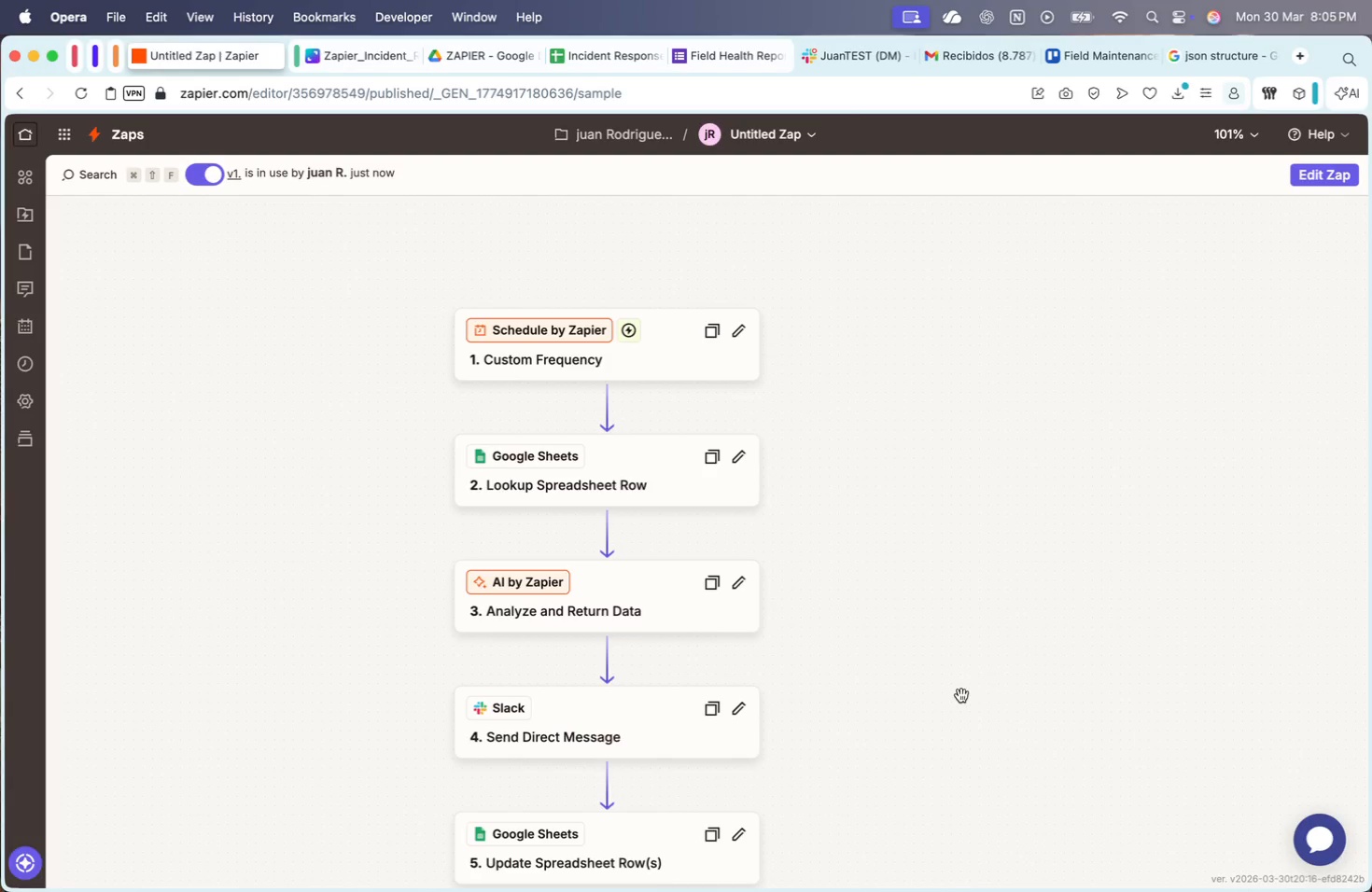 
wait(6.14)
 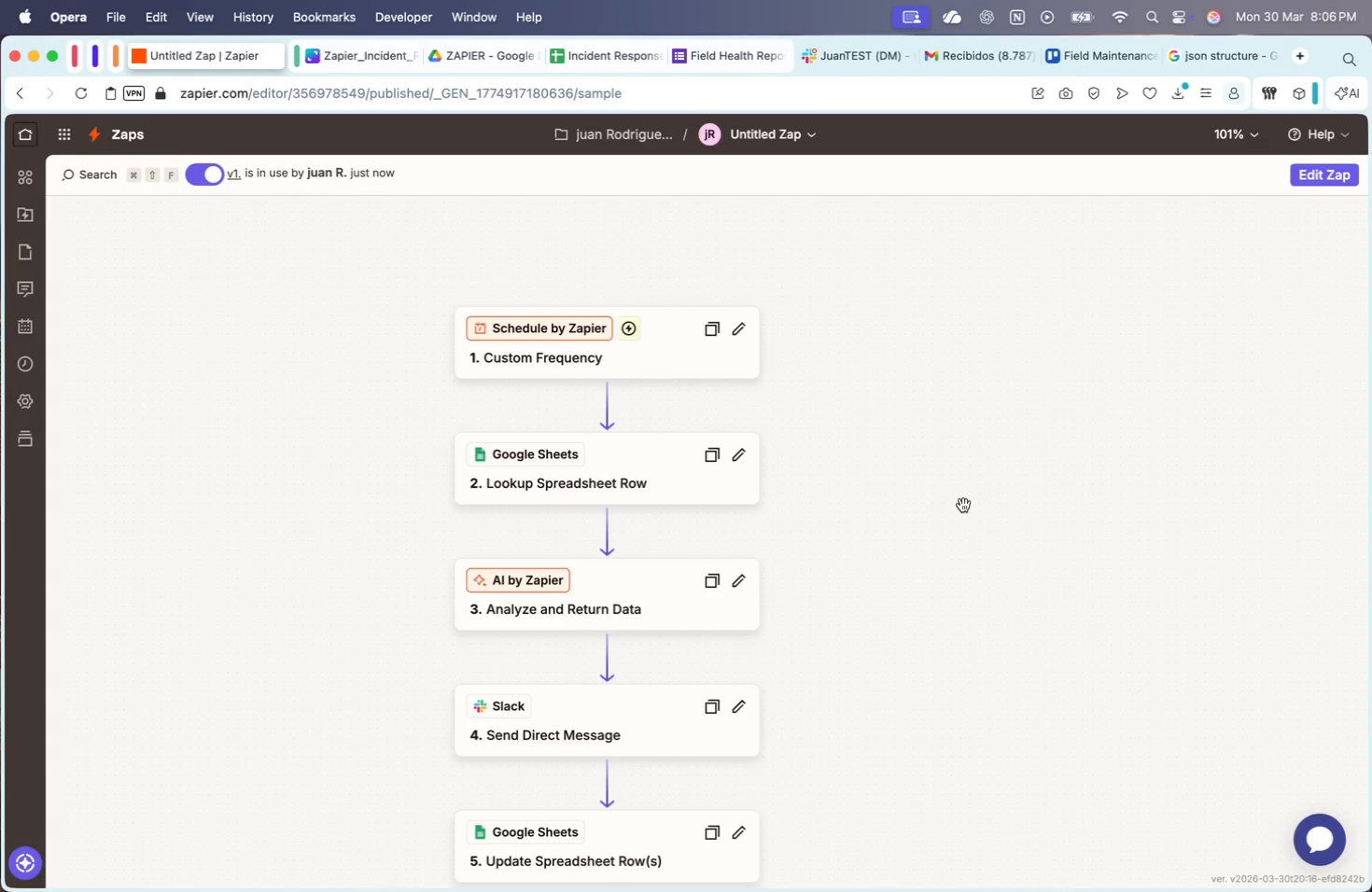 
left_click_drag(start_coordinate=[965, 502], to_coordinate=[1057, 403])
 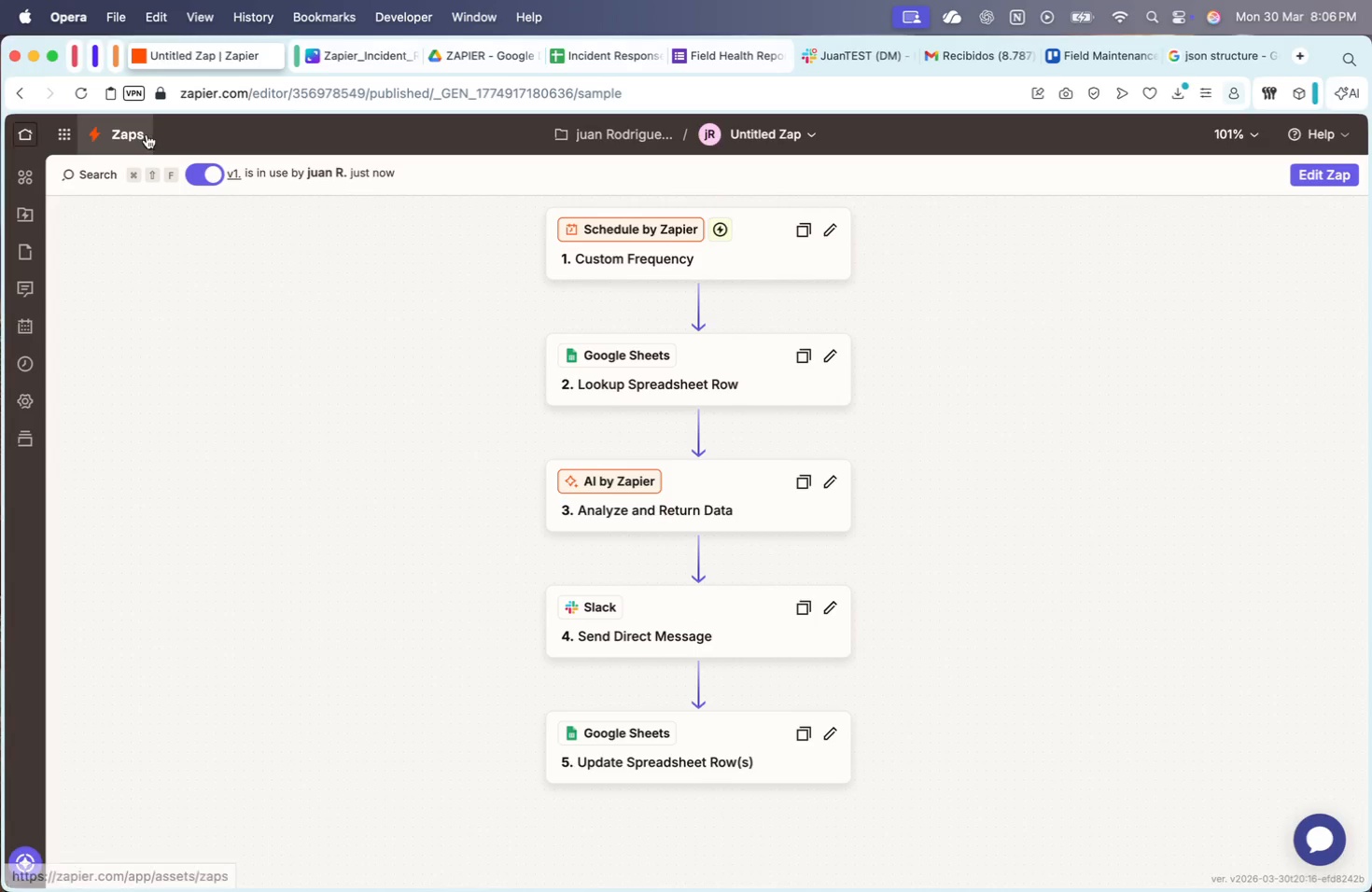 
scroll: coordinate [959, 509], scroll_direction: down, amount: 1.0
 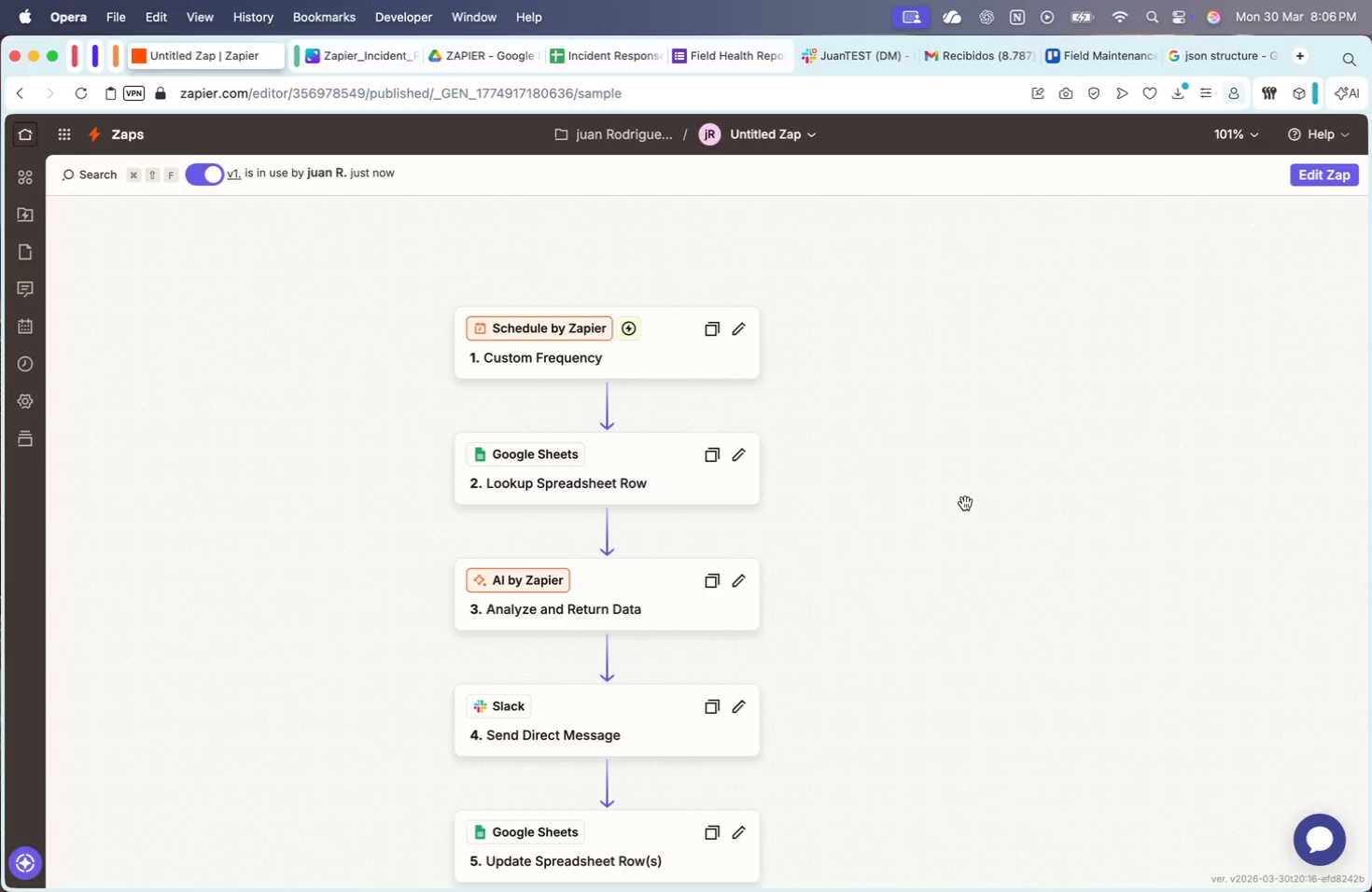 
left_click([143, 134])
 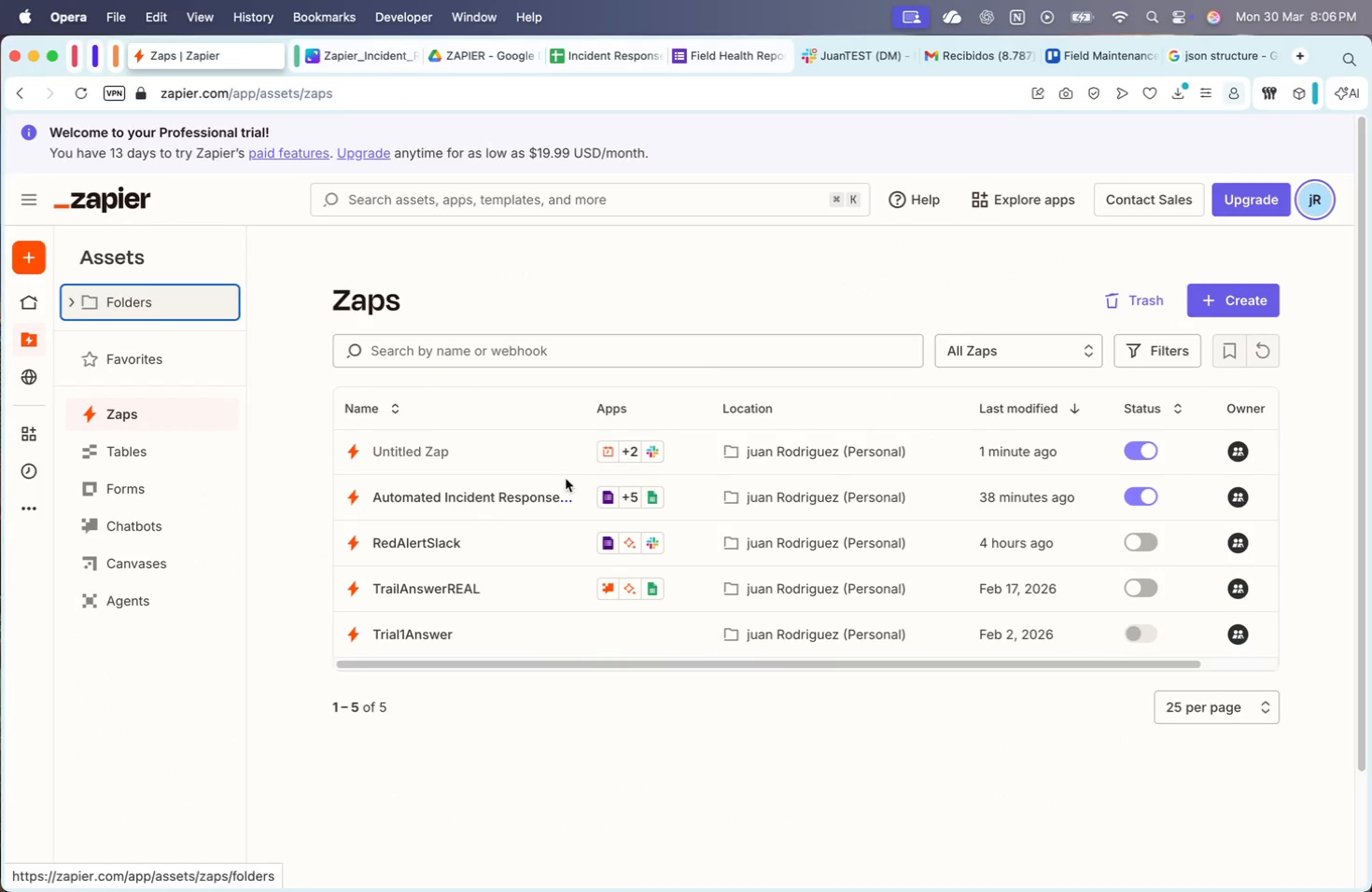 
left_click([427, 447])
 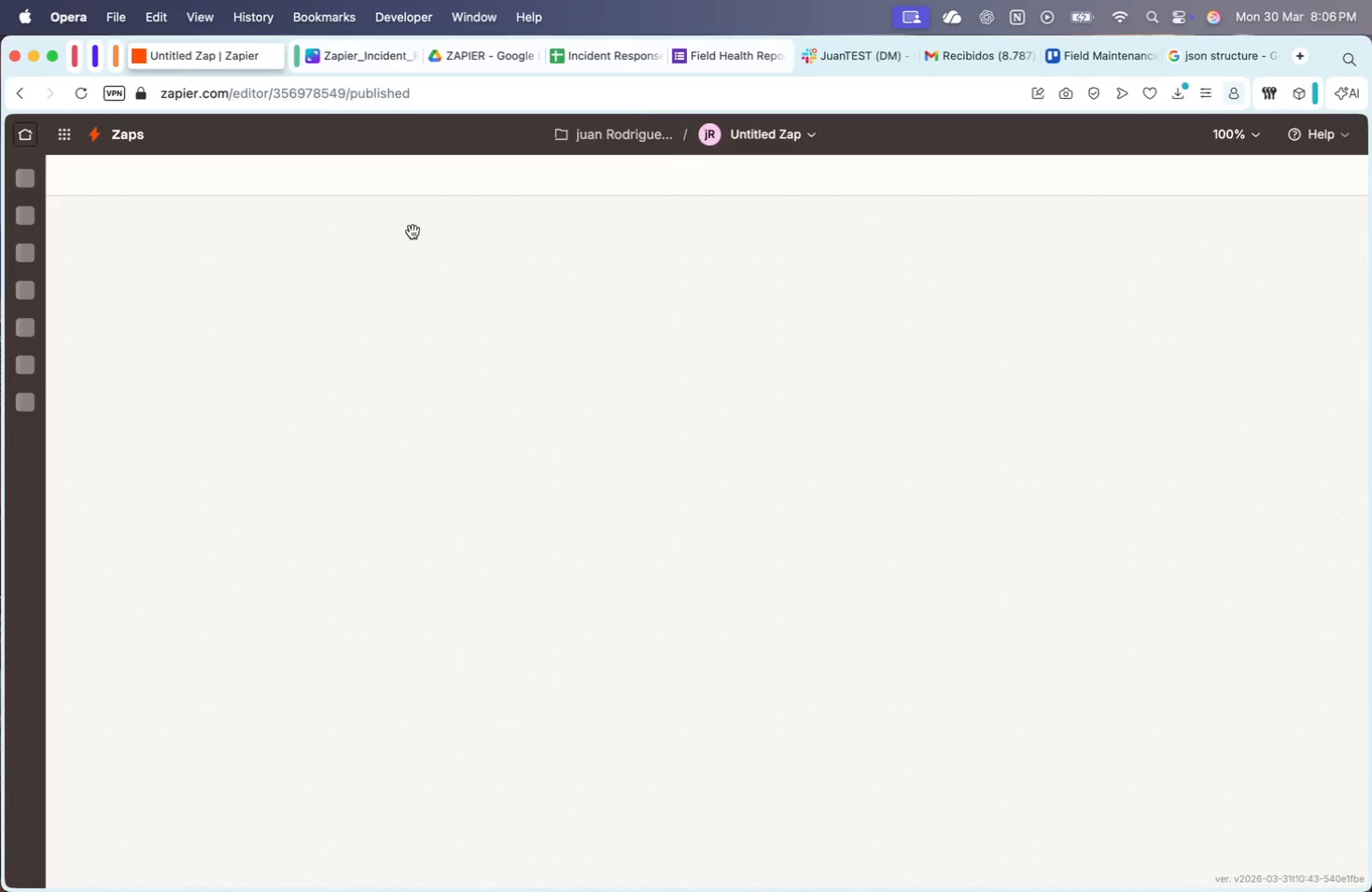 
left_click([757, 142])
 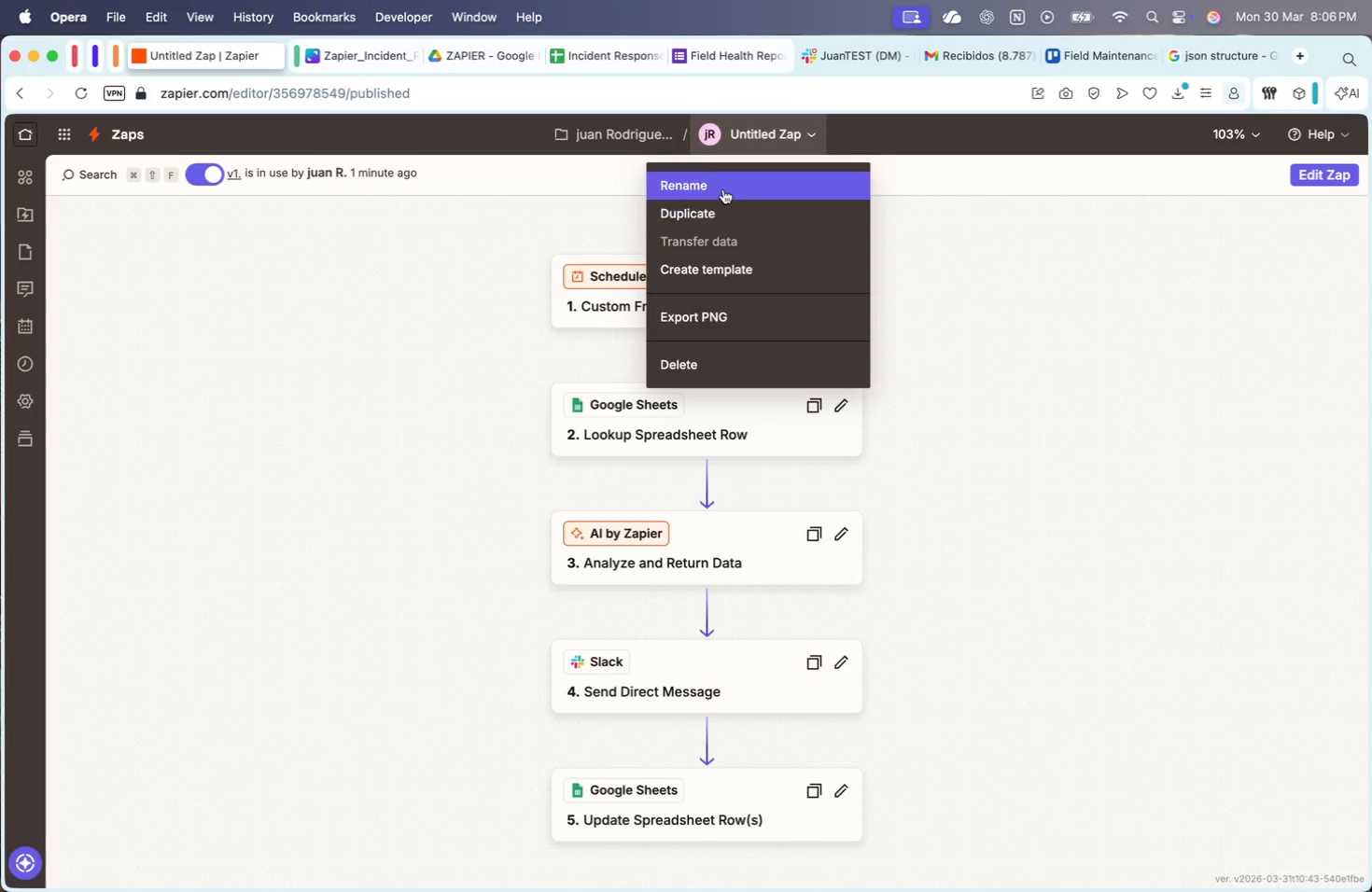 
left_click([723, 183])
 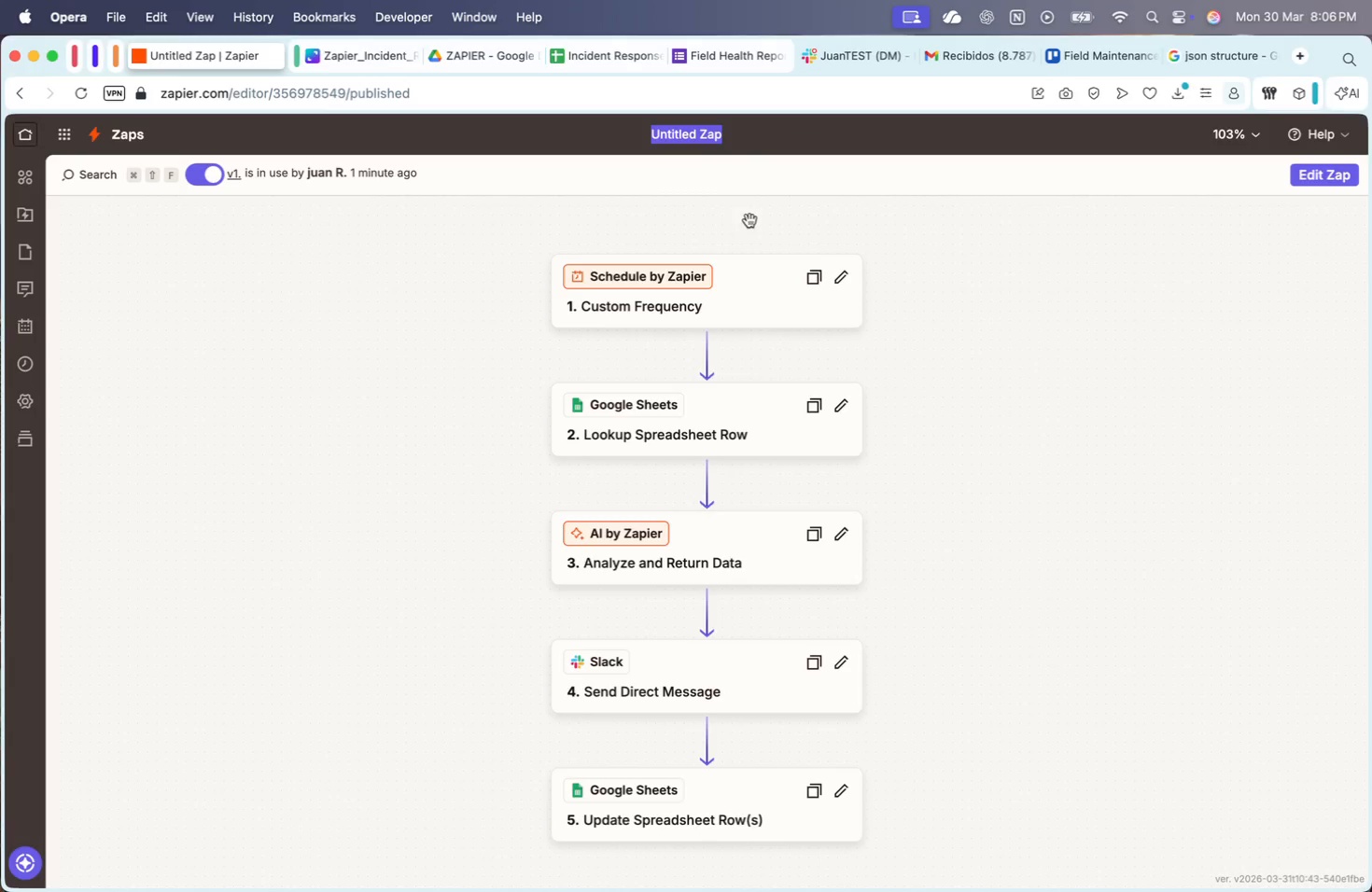 
type(Daily Disg)
key(Backspace)
key(Backspace)
type(gest )